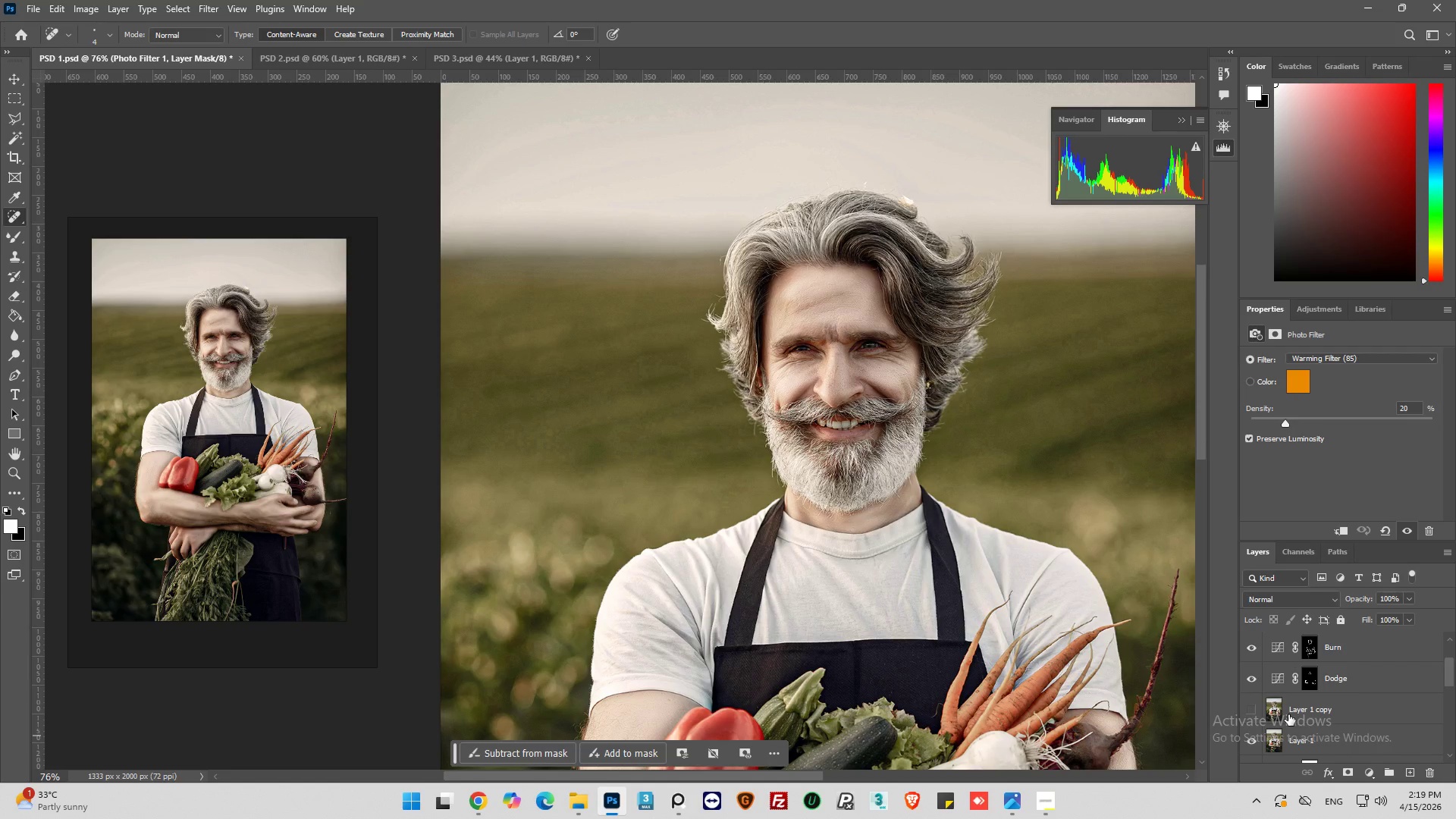 
scroll: coordinate [1288, 714], scroll_direction: down, amount: 2.0
 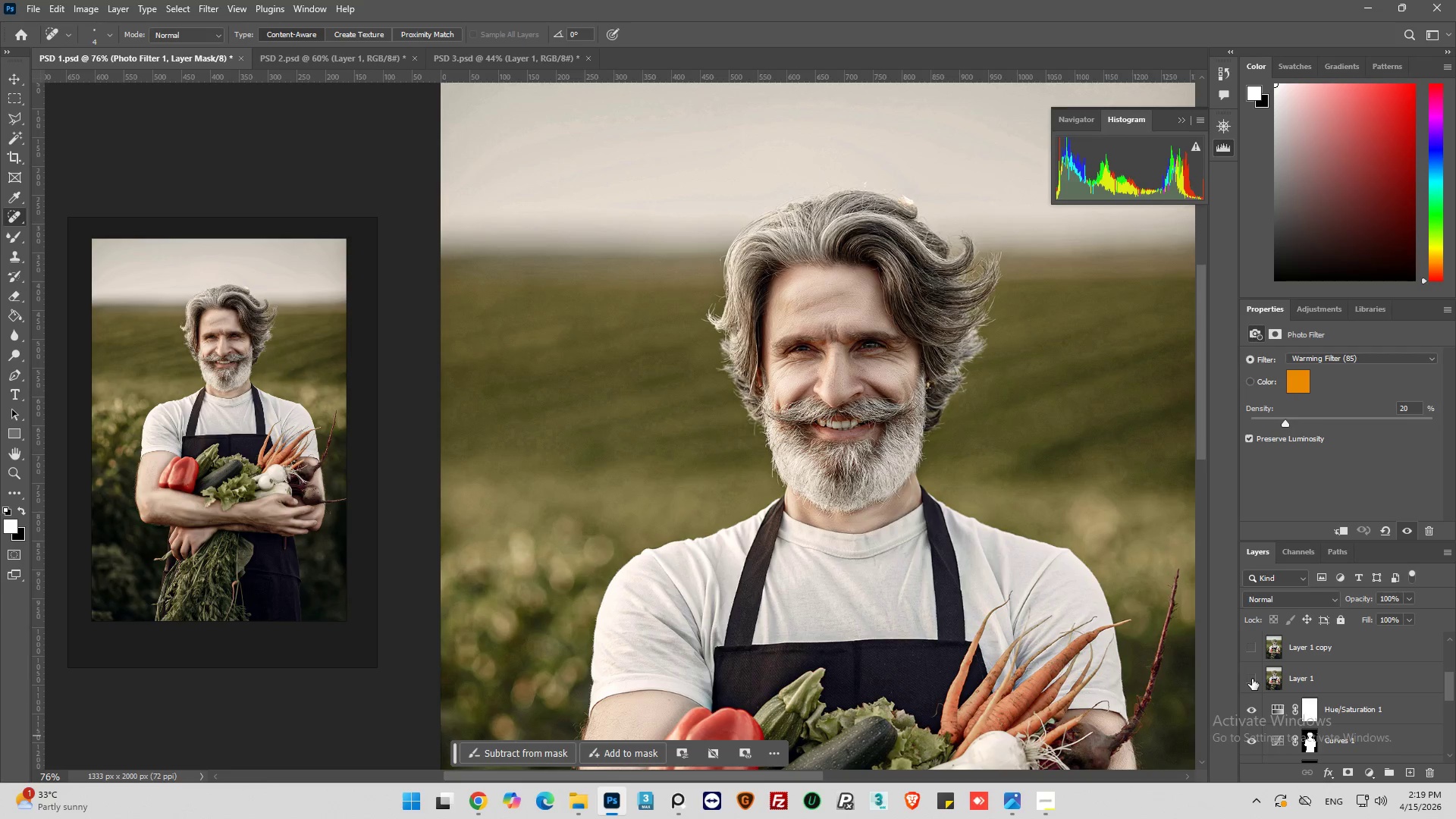 
double_click([1252, 679])